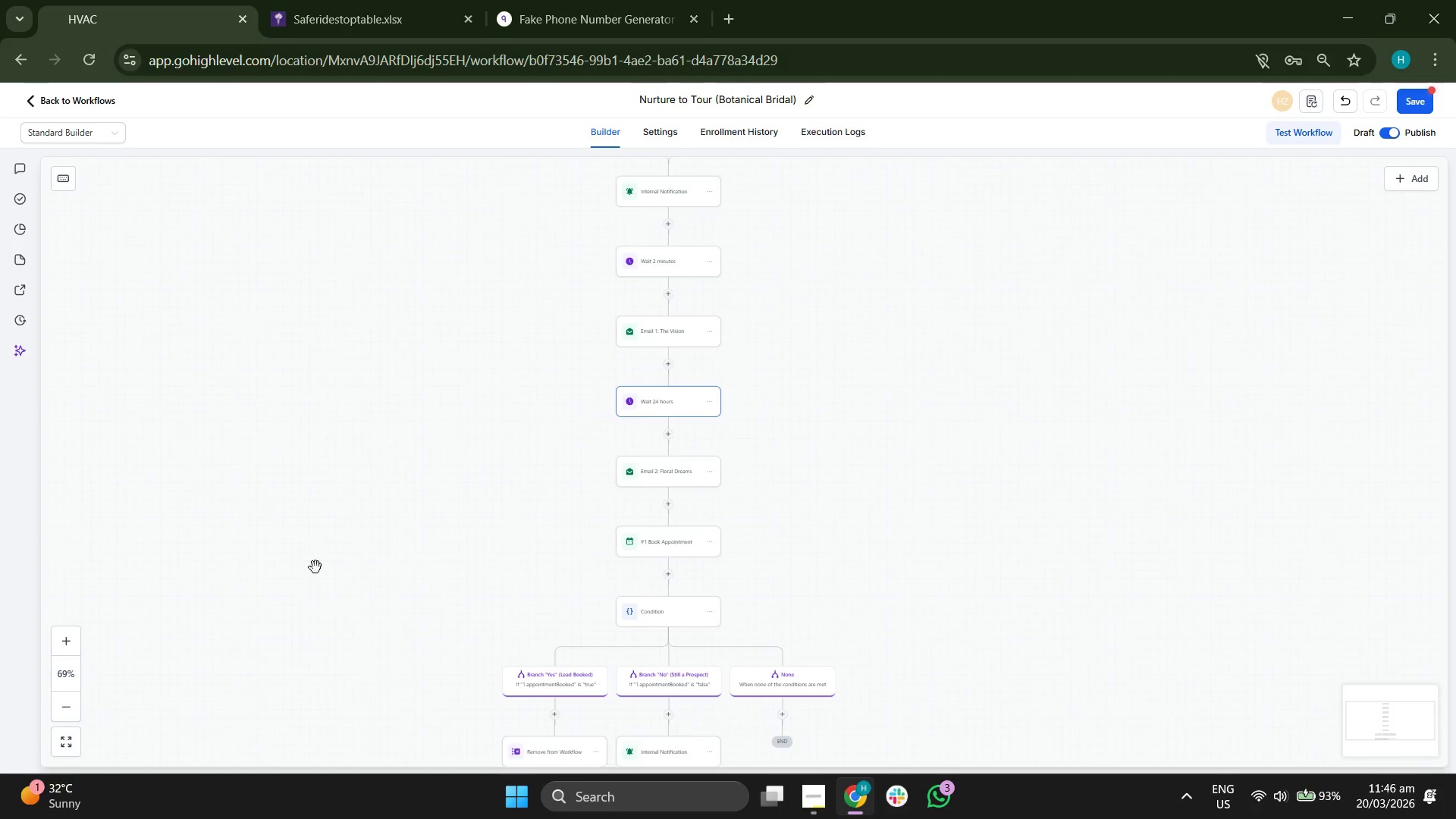 
left_click_drag(start_coordinate=[340, 538], to_coordinate=[419, 492])
 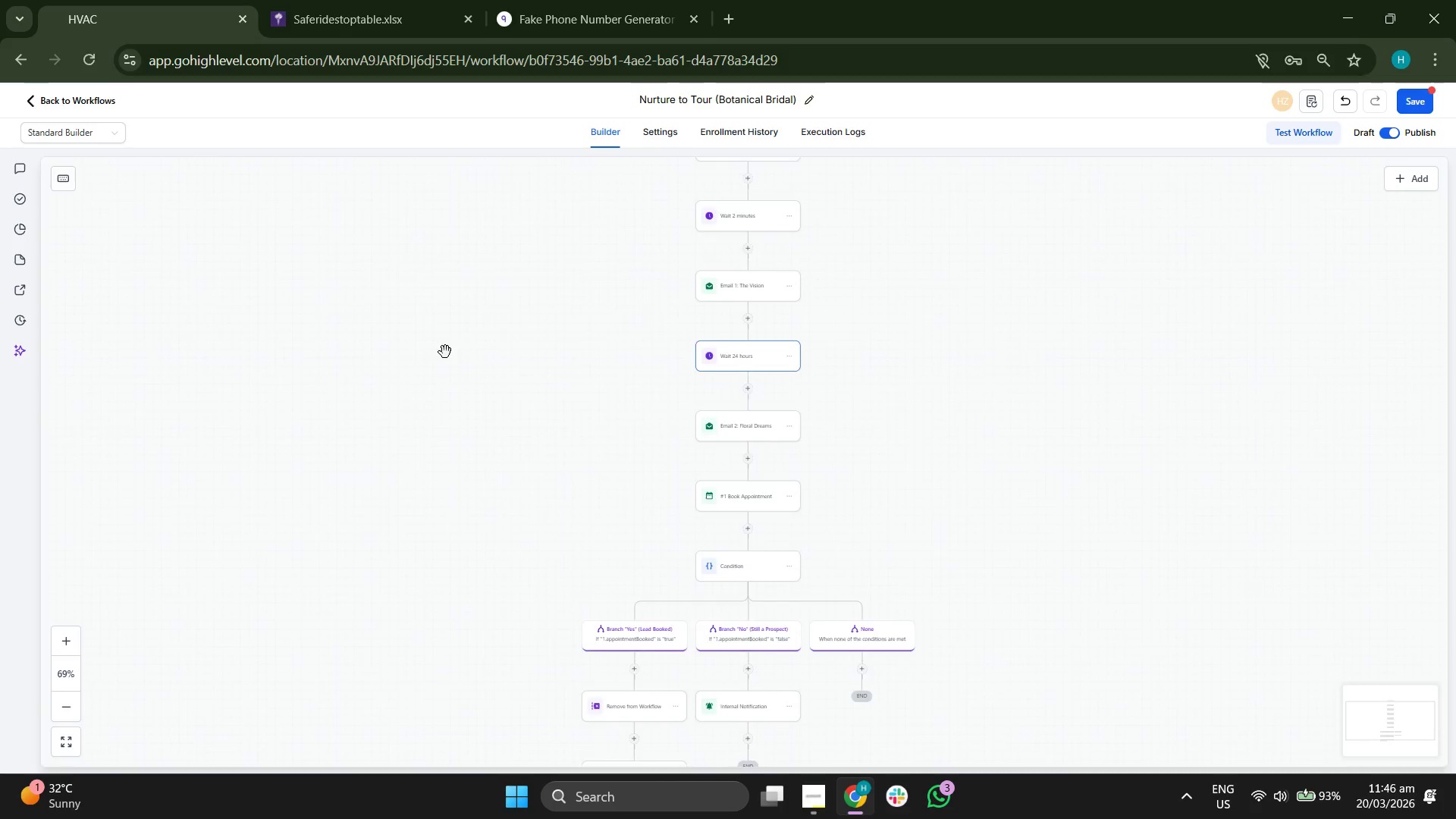 
left_click_drag(start_coordinate=[445, 352], to_coordinate=[432, 464])
 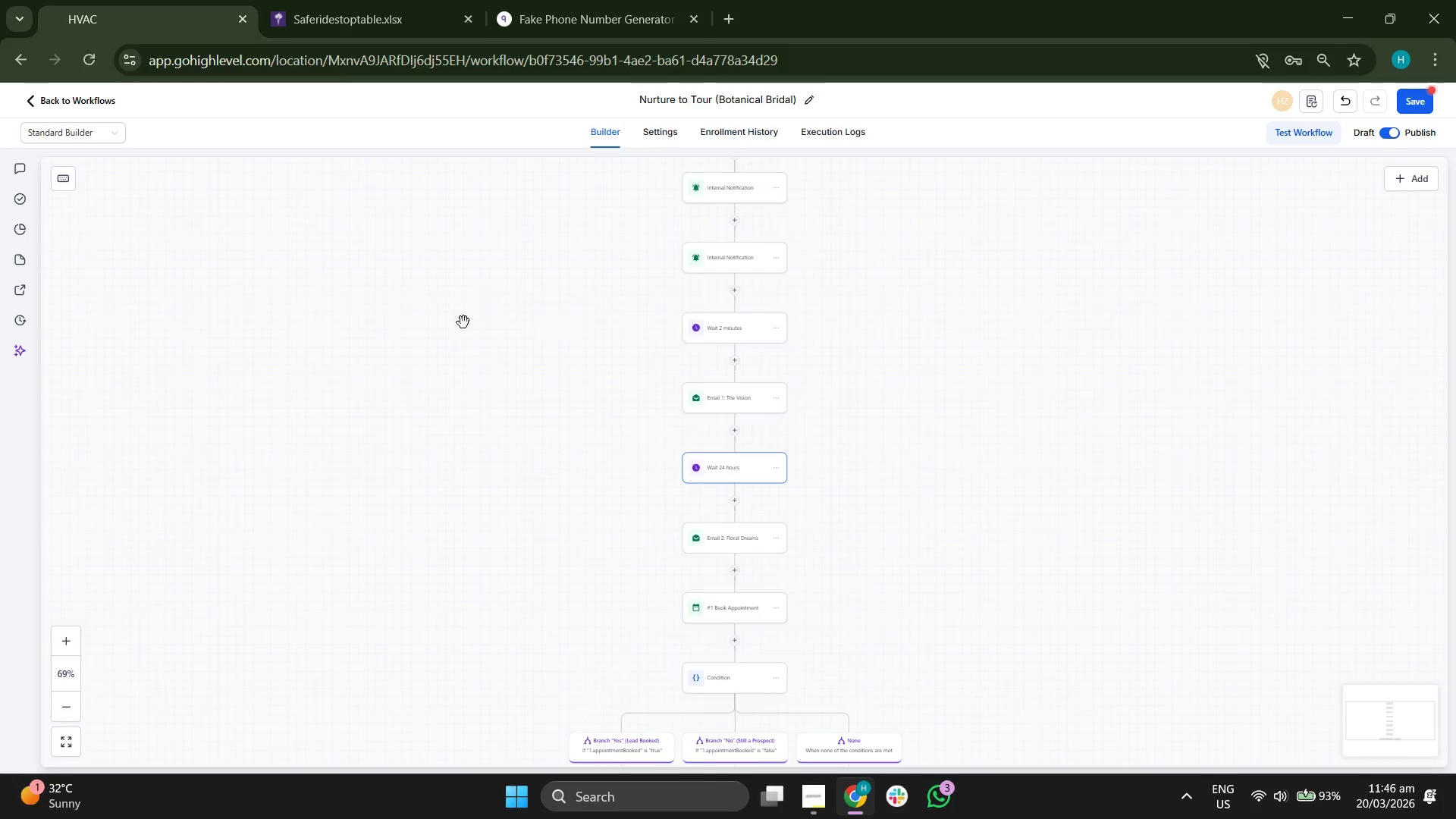 
left_click_drag(start_coordinate=[463, 322], to_coordinate=[450, 460])
 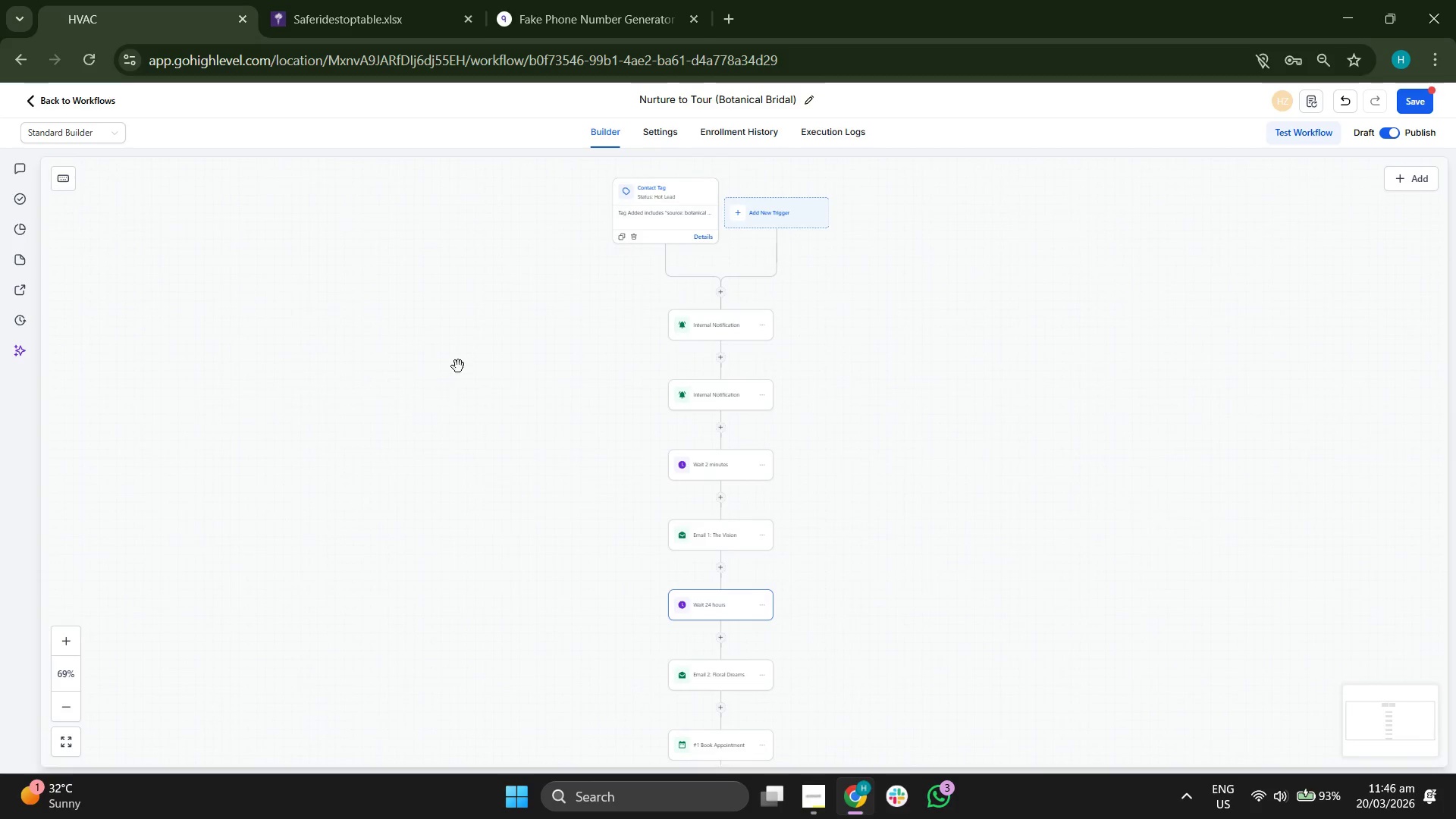 
left_click_drag(start_coordinate=[458, 366], to_coordinate=[453, 397])
 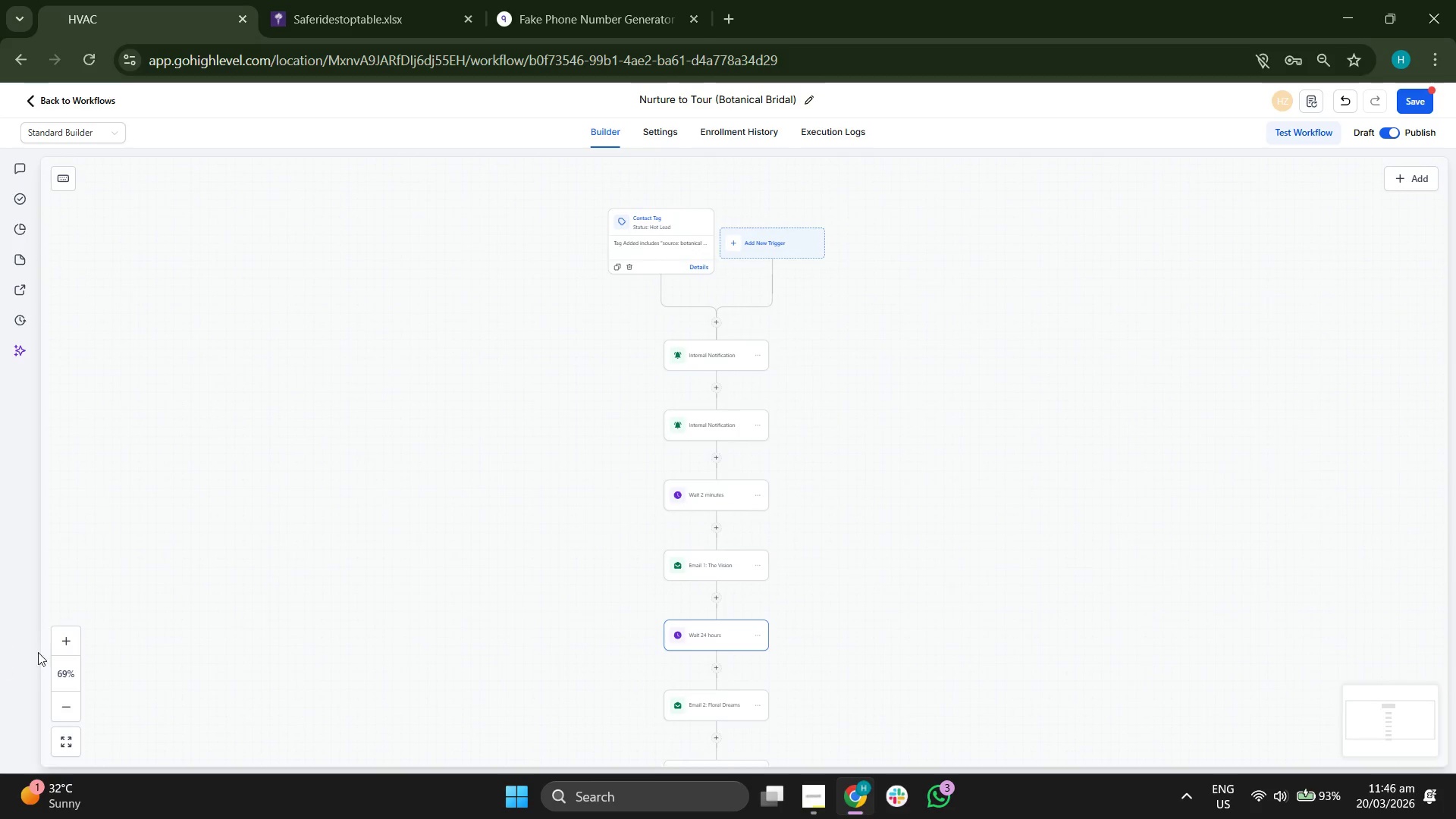 
left_click([61, 629])
 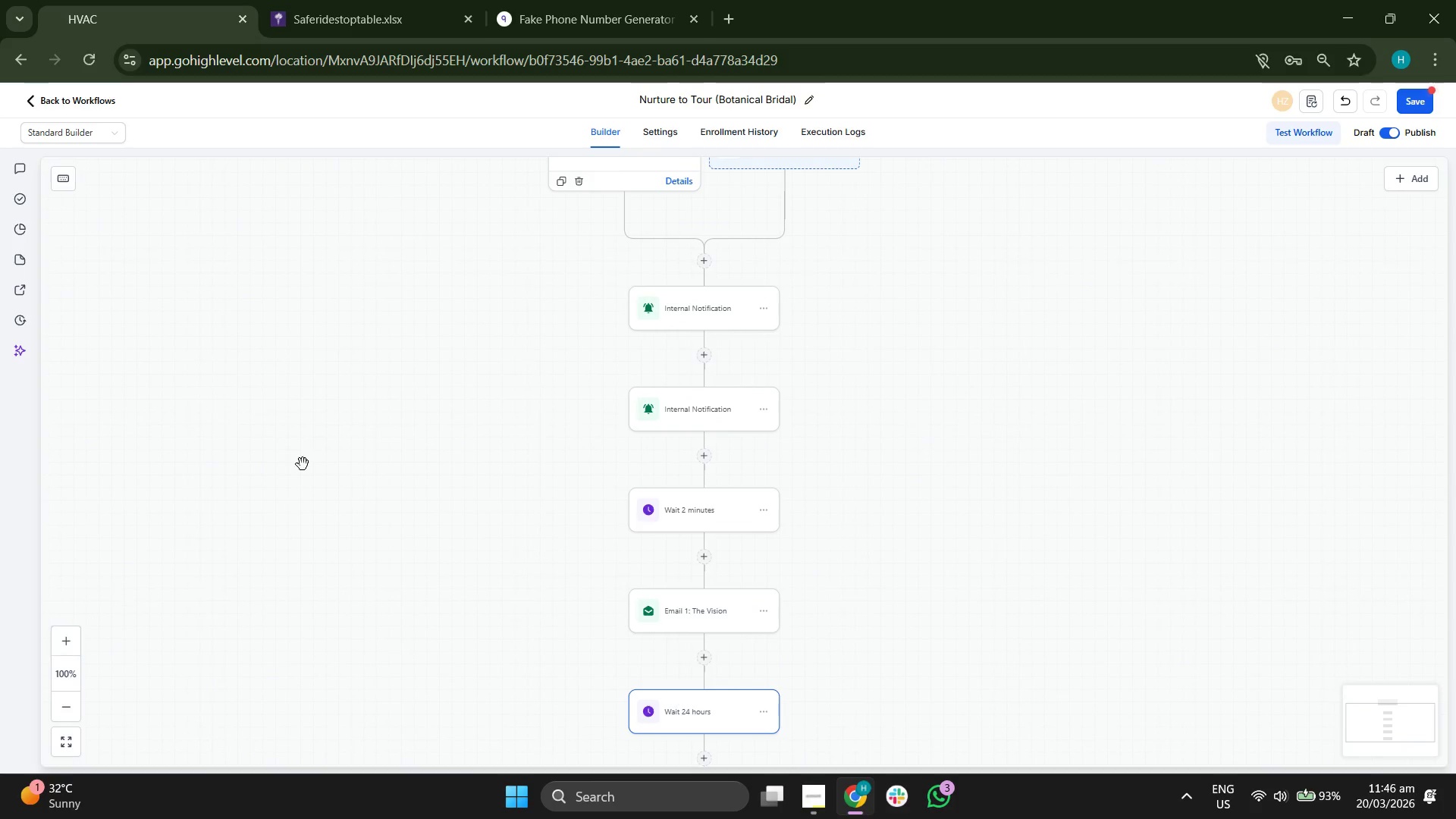 
left_click_drag(start_coordinate=[358, 423], to_coordinate=[388, 497])
 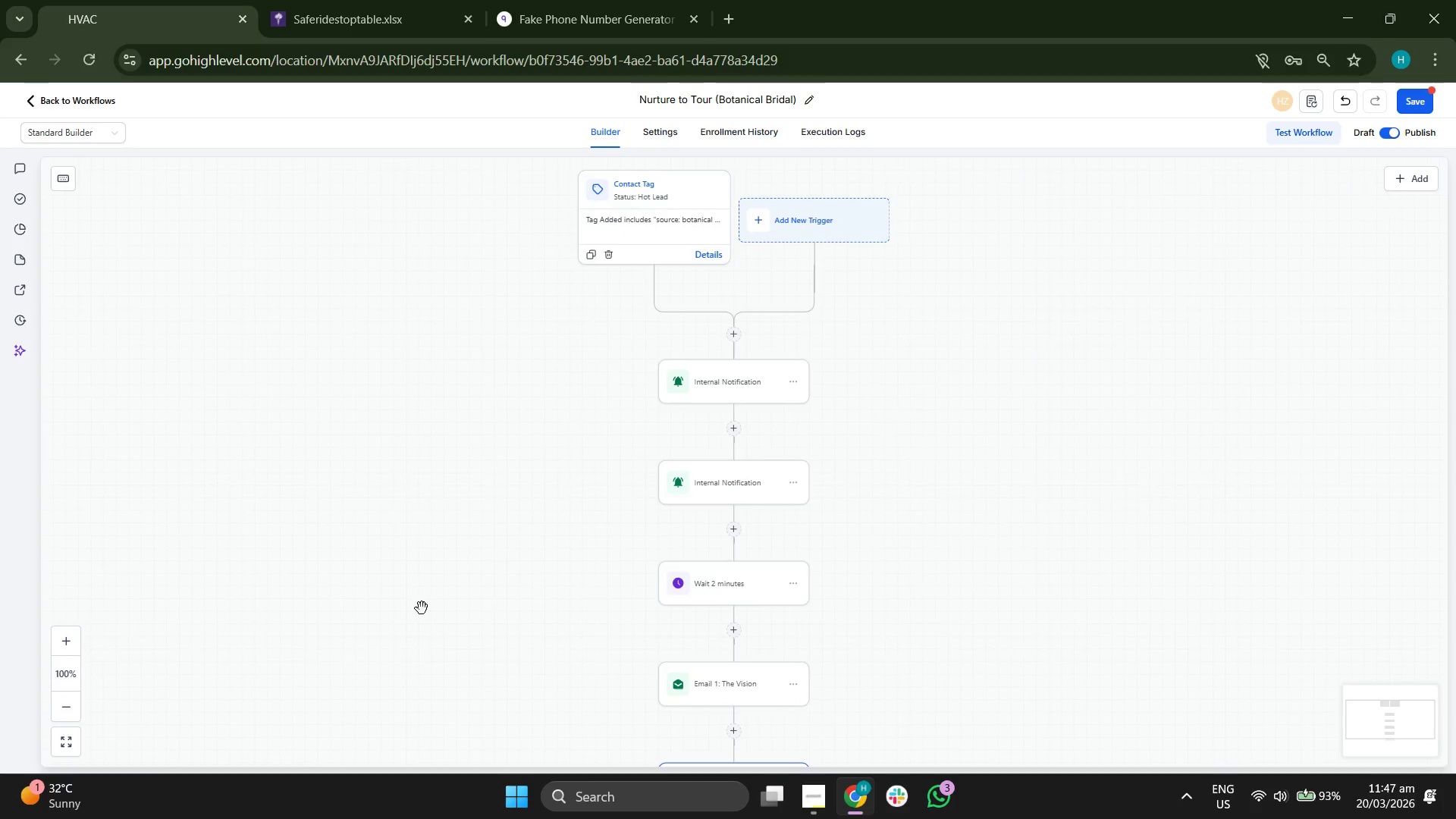 
left_click_drag(start_coordinate=[445, 622], to_coordinate=[451, 506])
 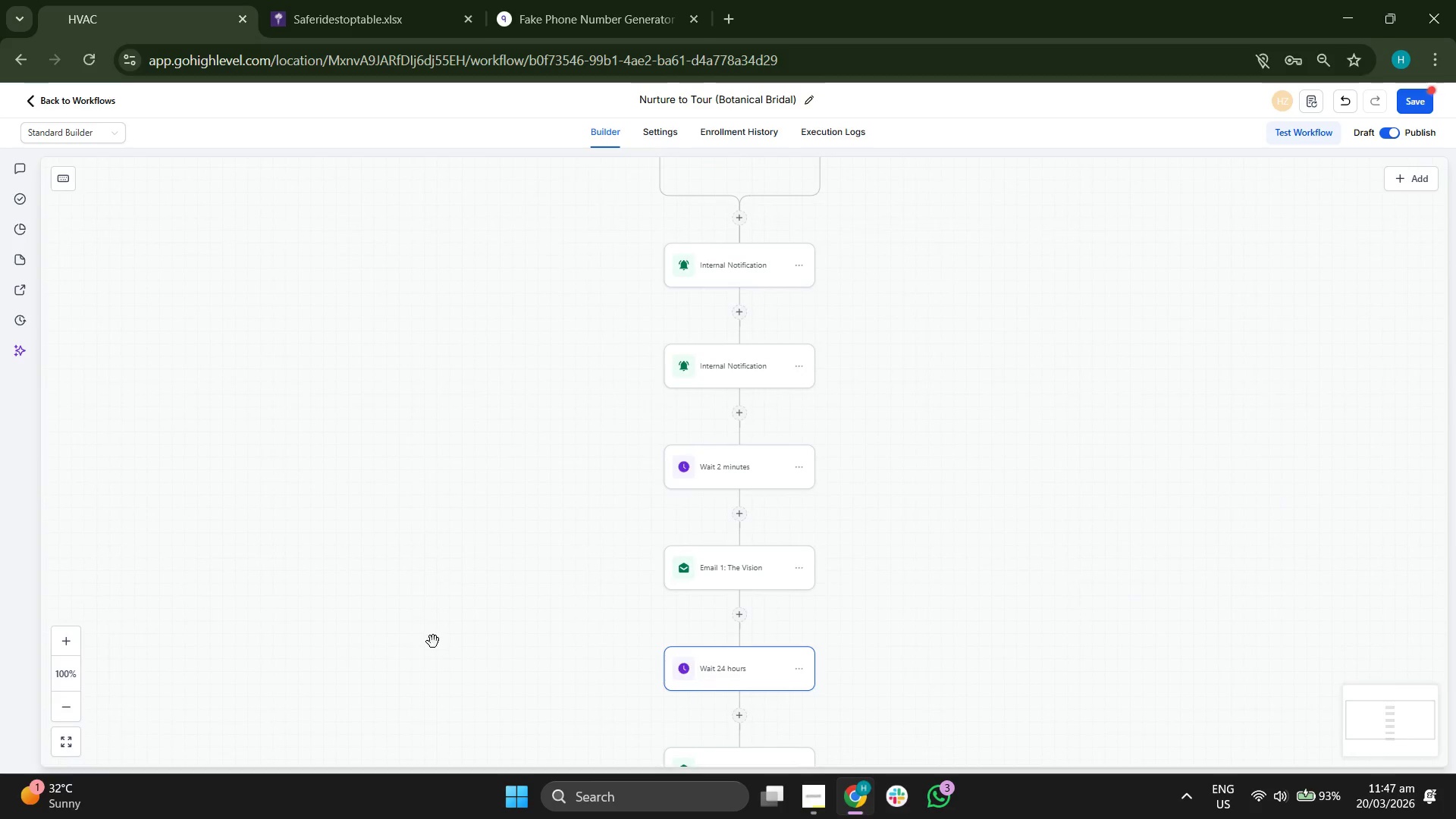 
left_click_drag(start_coordinate=[433, 642], to_coordinate=[475, 482])
 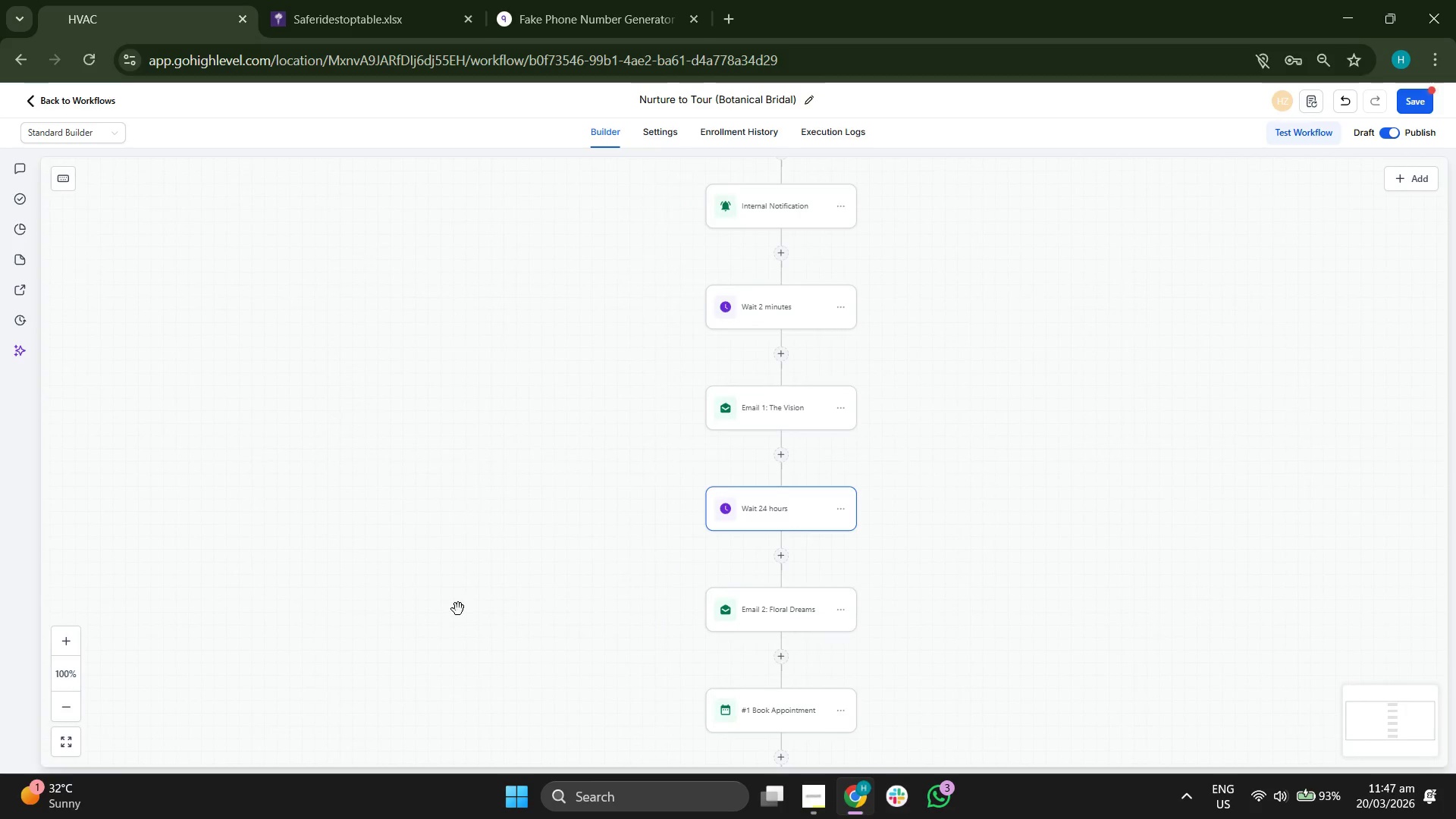 
left_click_drag(start_coordinate=[458, 609], to_coordinate=[463, 470])
 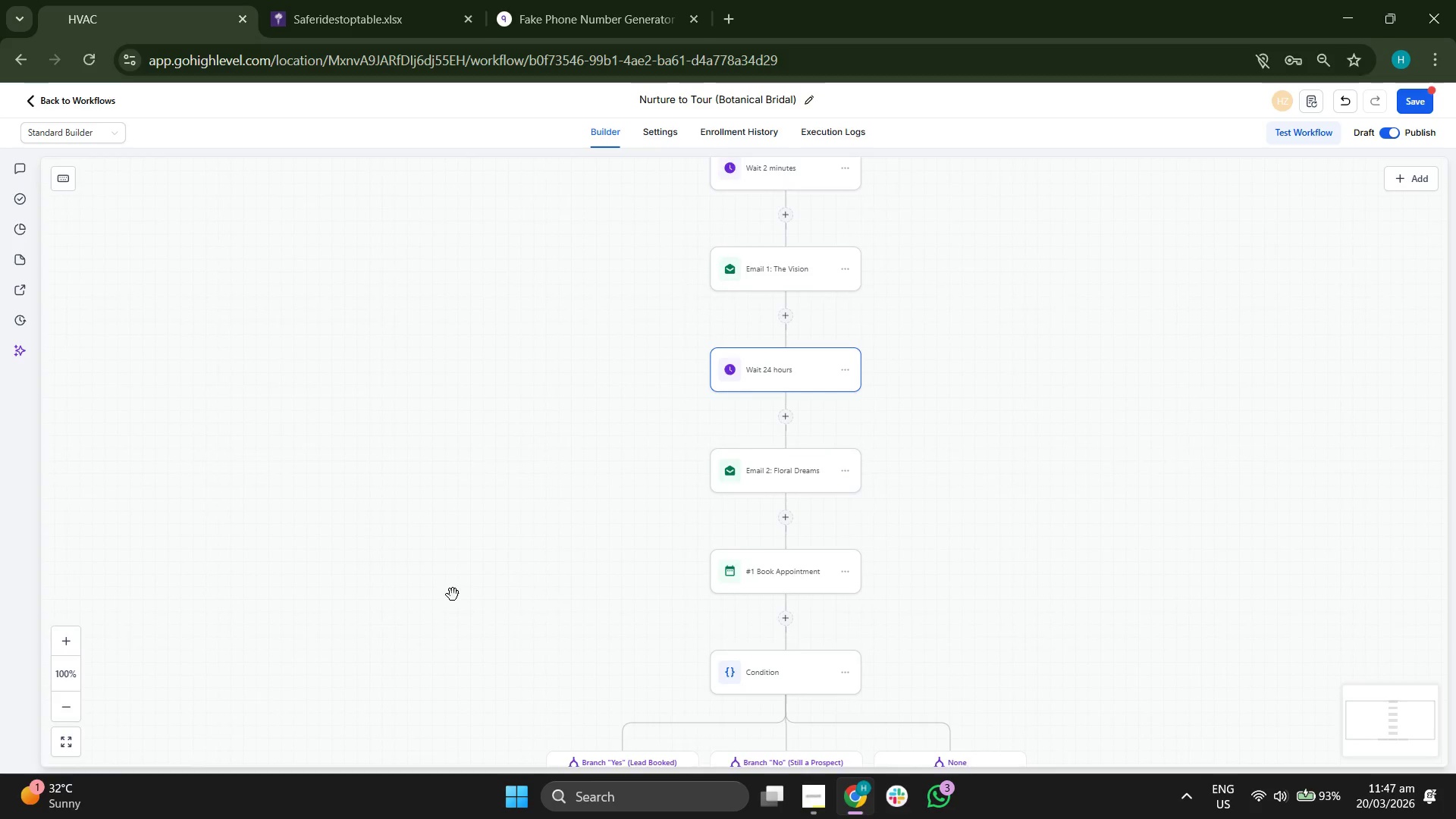 
left_click_drag(start_coordinate=[453, 598], to_coordinate=[453, 452])
 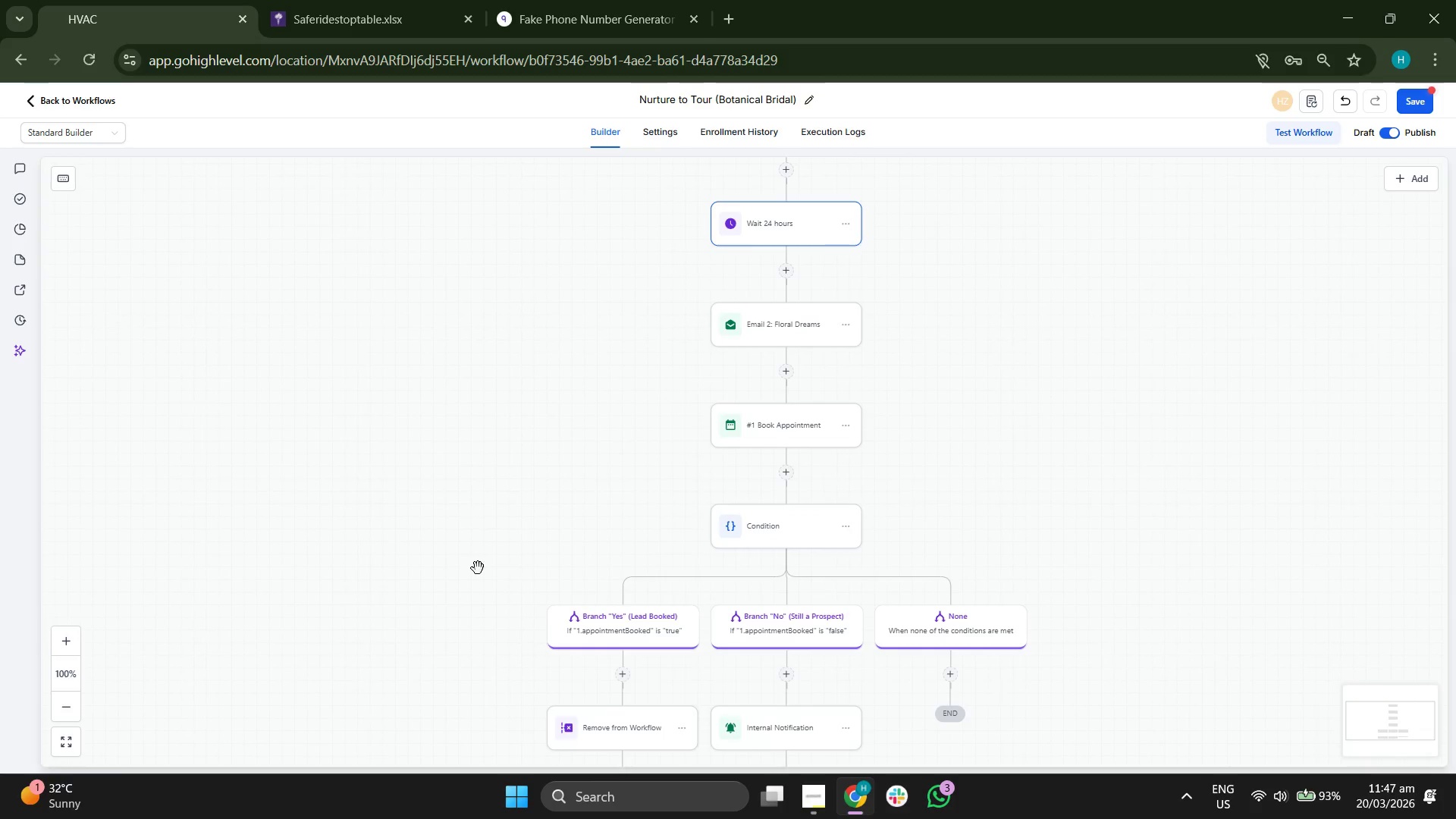 
left_click_drag(start_coordinate=[478, 568], to_coordinate=[488, 441])
 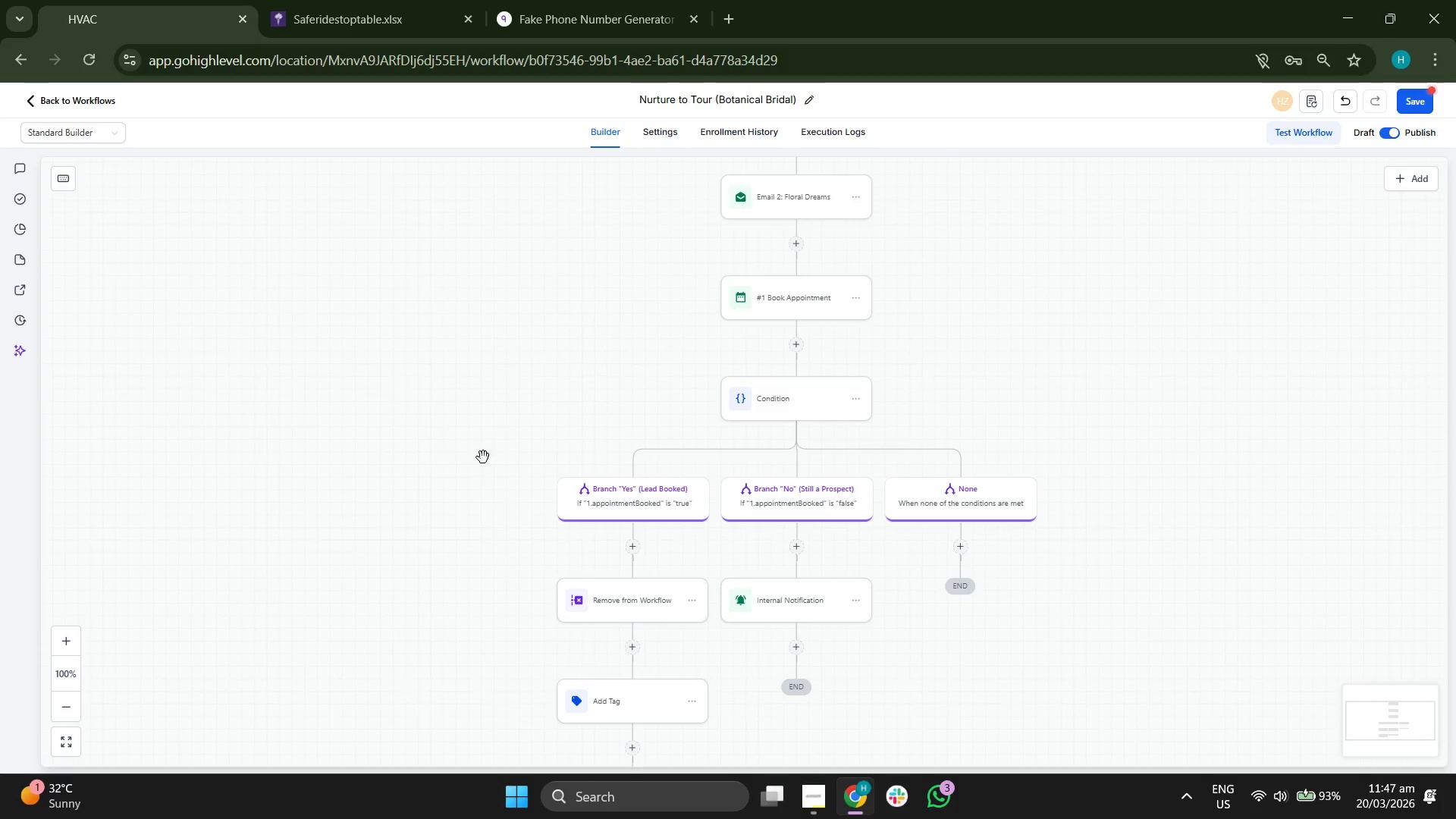 
left_click_drag(start_coordinate=[483, 458], to_coordinate=[494, 425])
 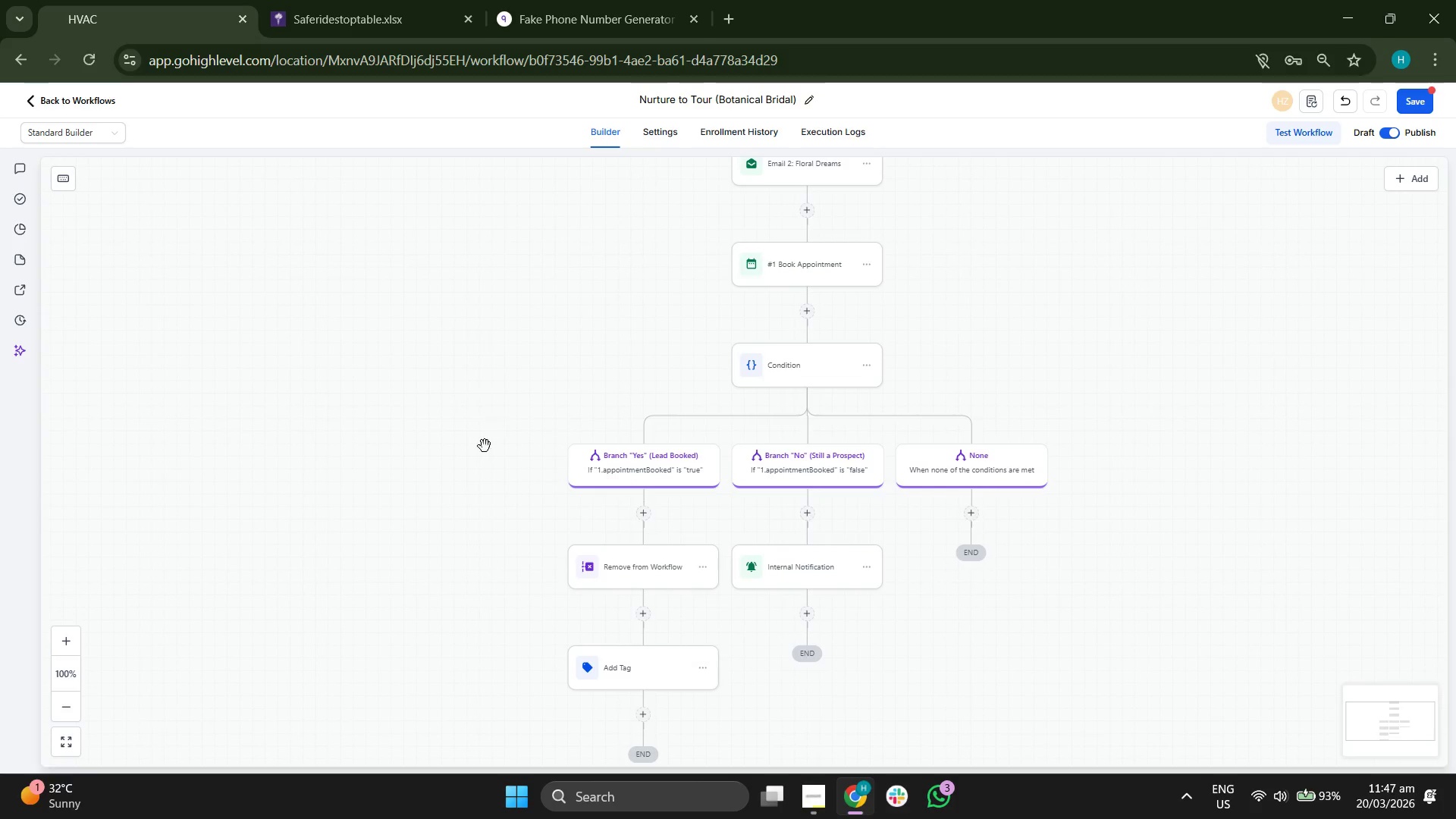 
left_click_drag(start_coordinate=[480, 457], to_coordinate=[480, 407])
 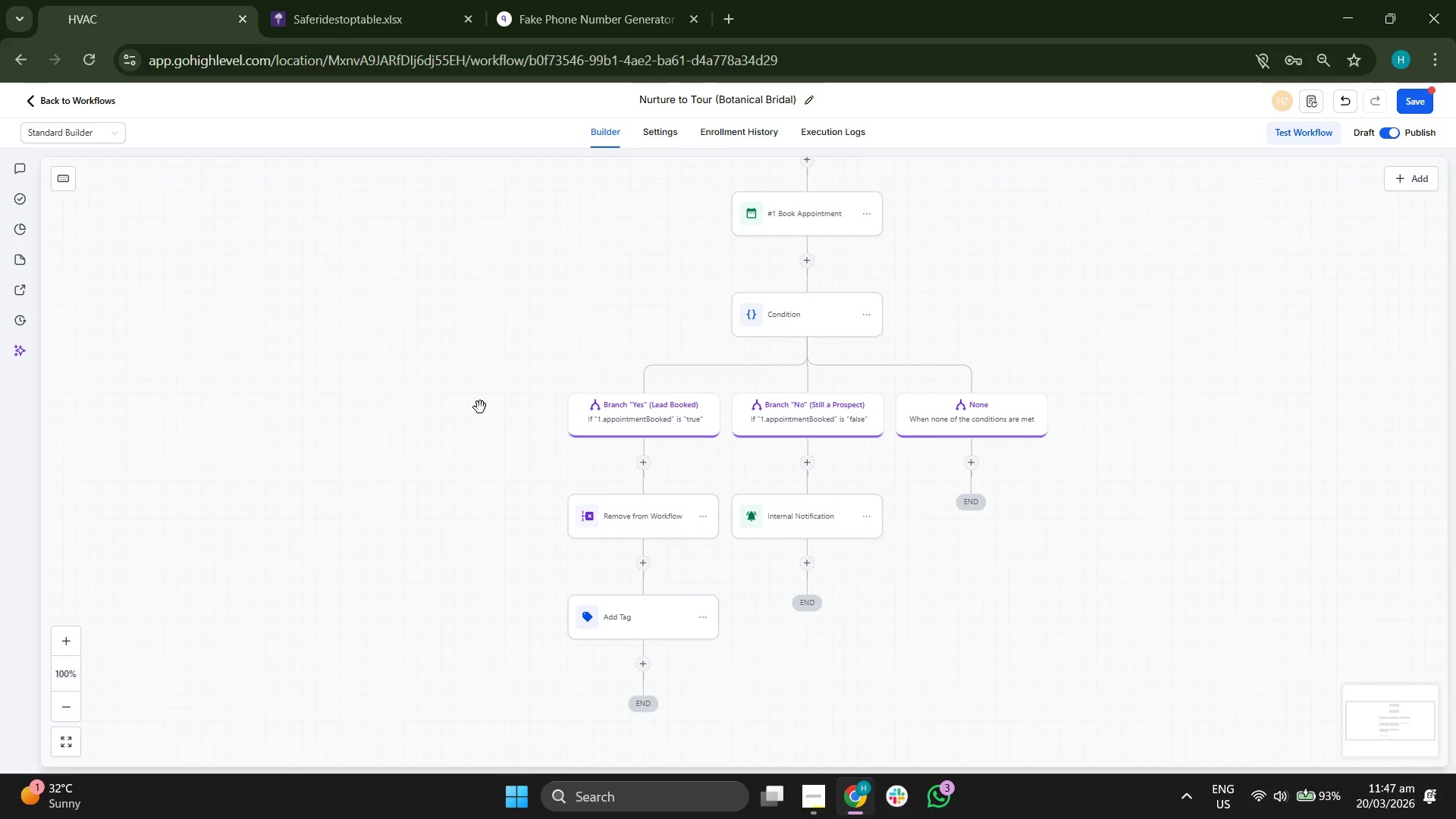 
wait(6.33)
 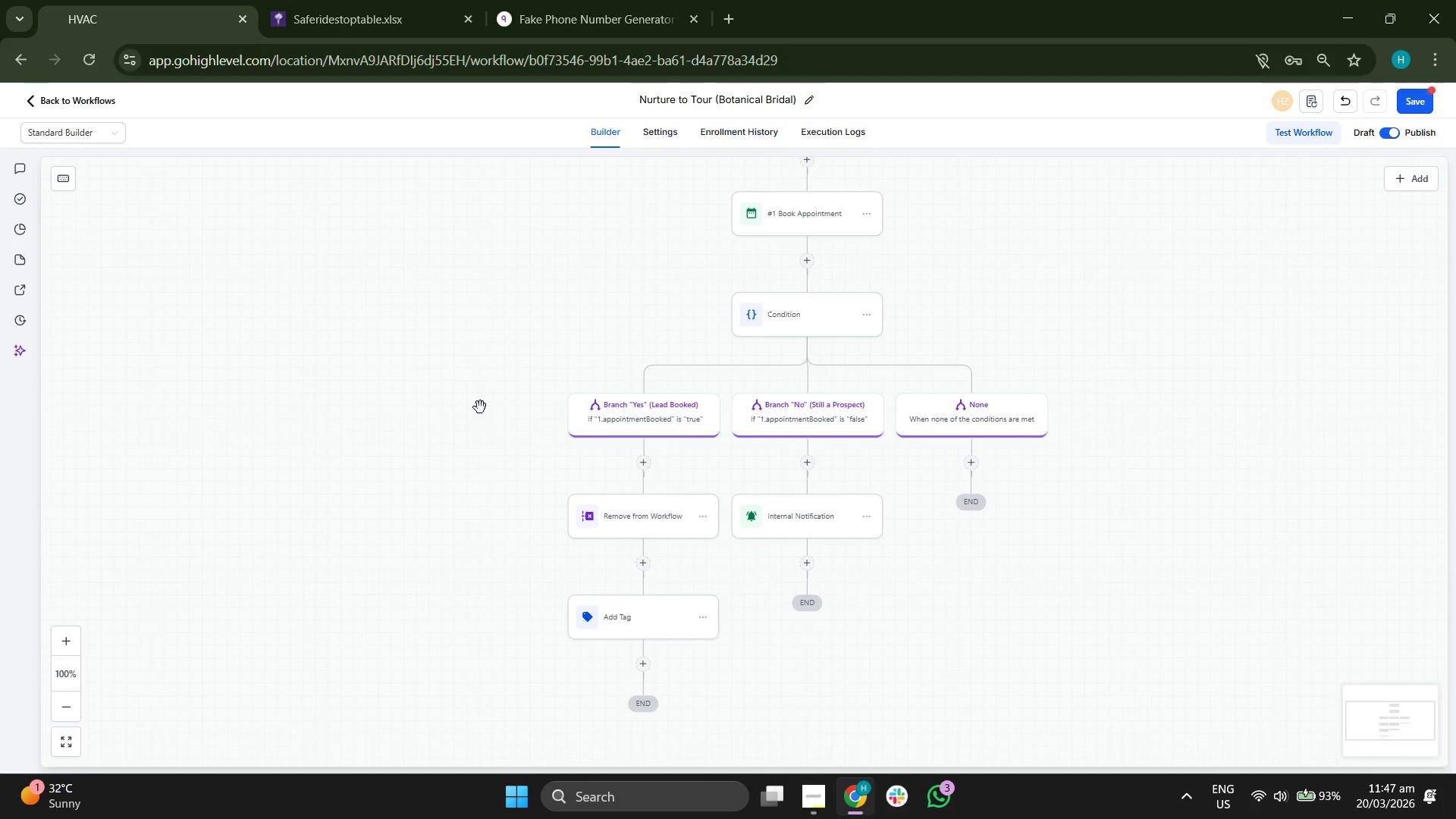 
left_click_drag(start_coordinate=[380, 372], to_coordinate=[394, 427])
 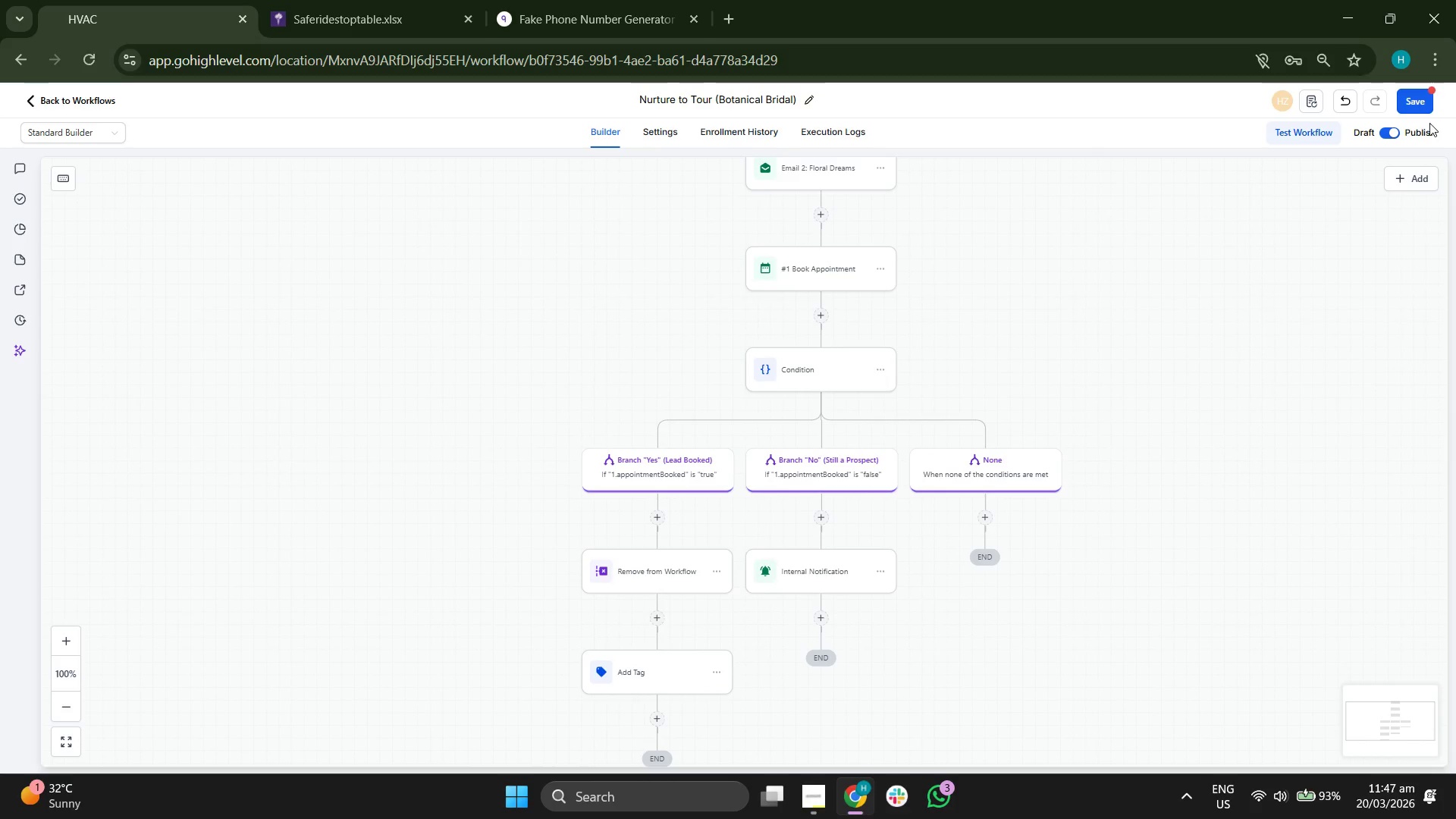 
left_click([1414, 100])
 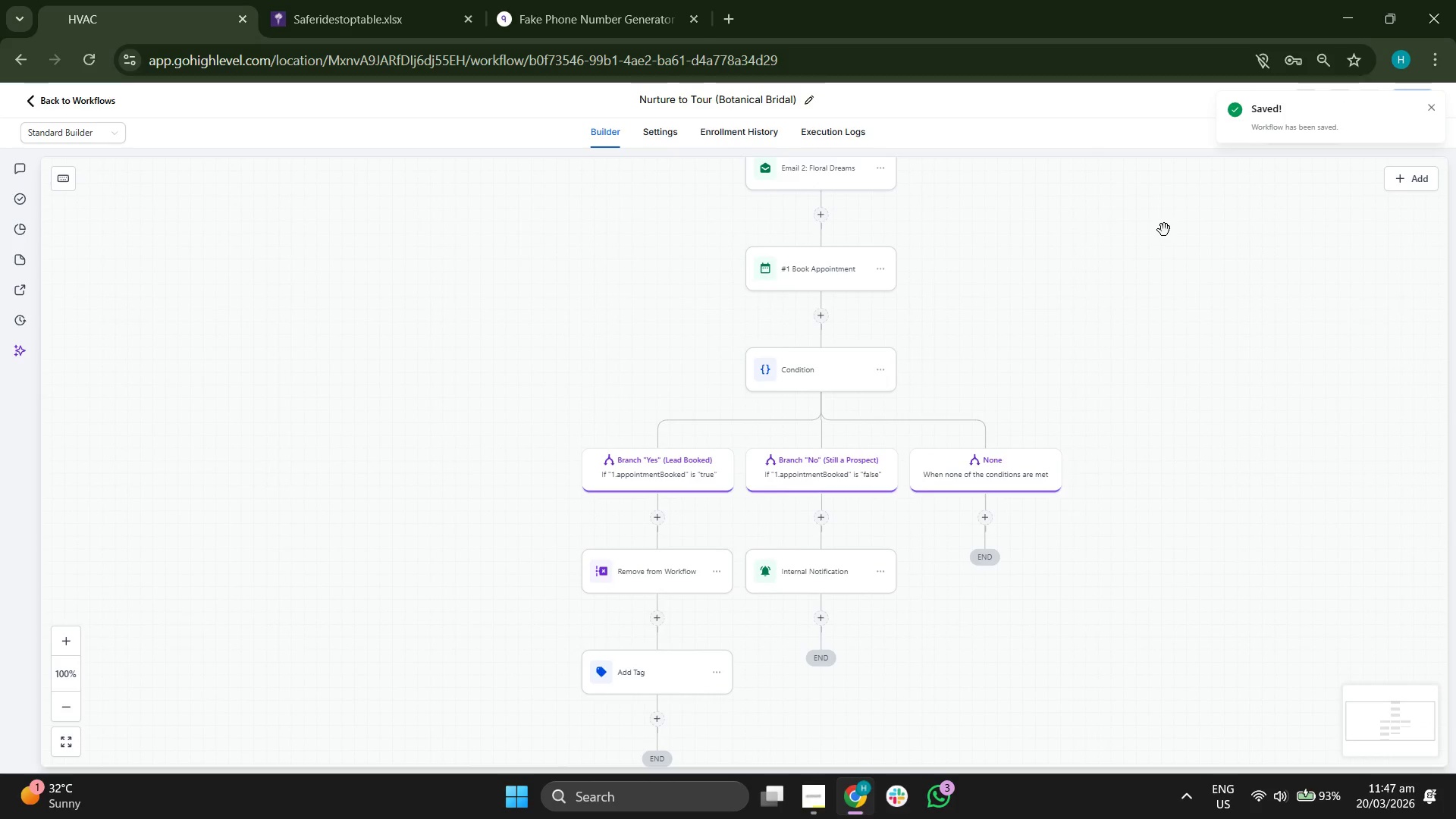 
left_click_drag(start_coordinate=[1341, 296], to_coordinate=[1247, 314])
 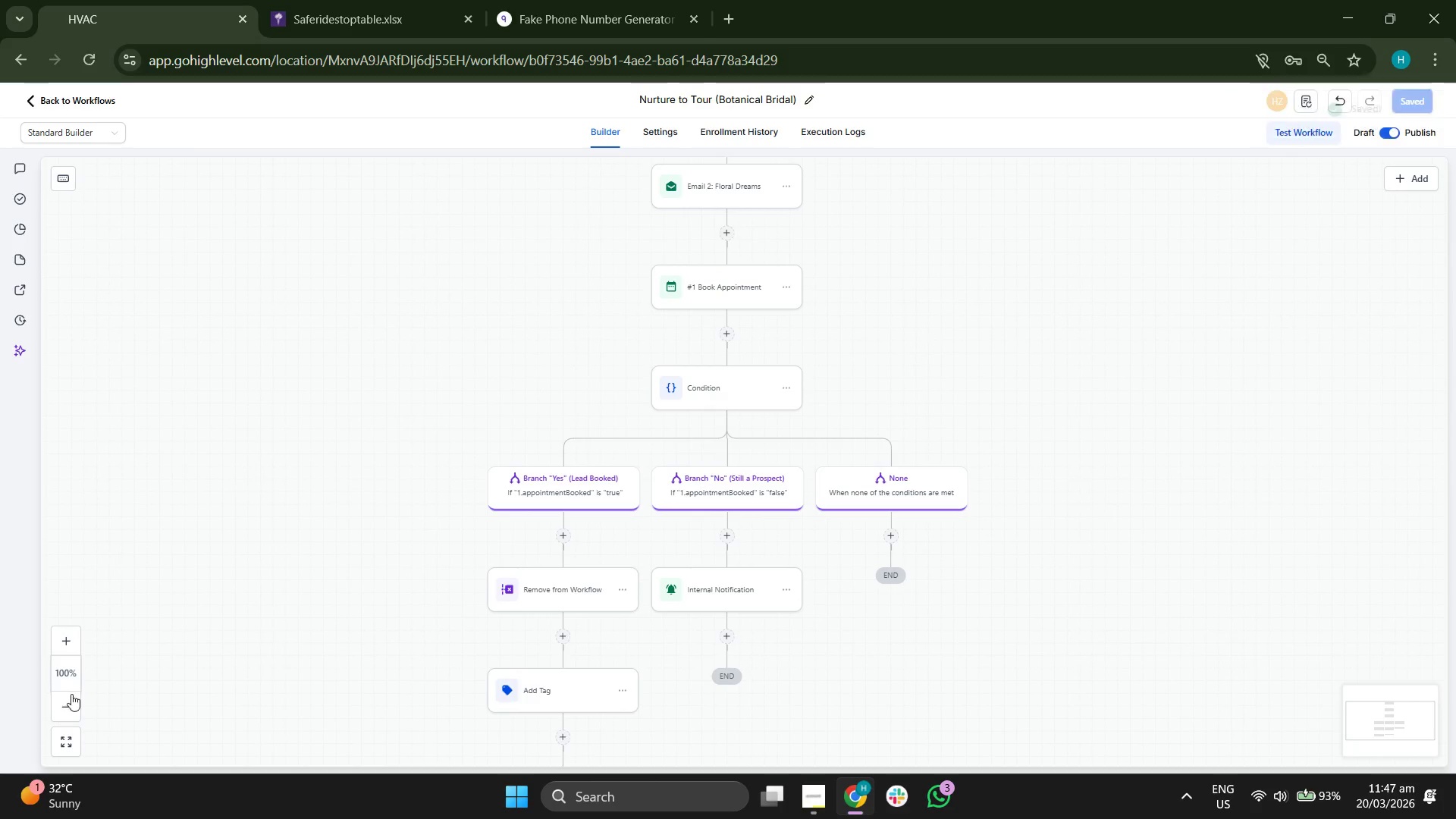 
double_click([67, 704])
 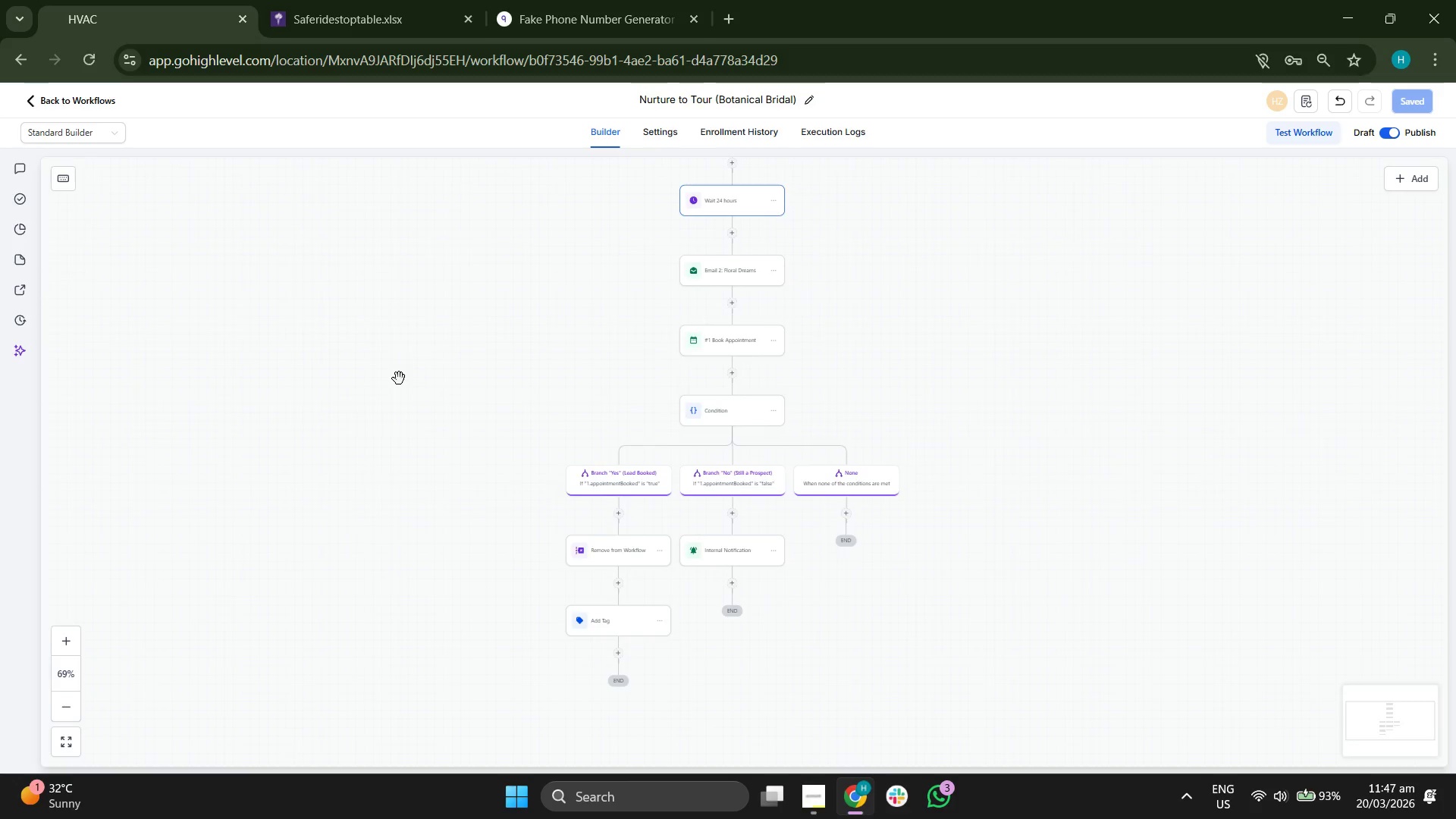 
left_click_drag(start_coordinate=[401, 376], to_coordinate=[441, 555])
 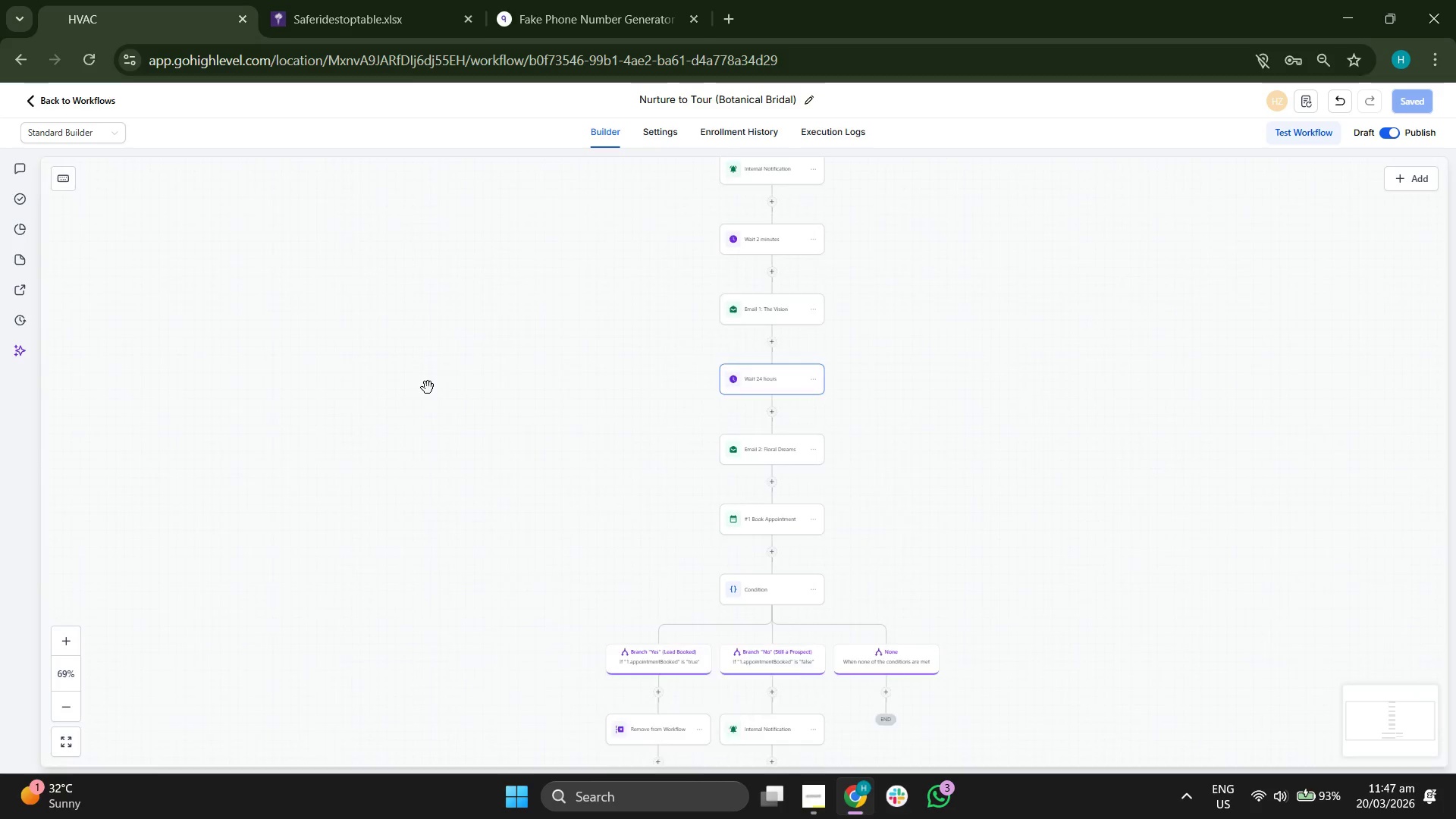 
left_click_drag(start_coordinate=[428, 381], to_coordinate=[424, 578])
 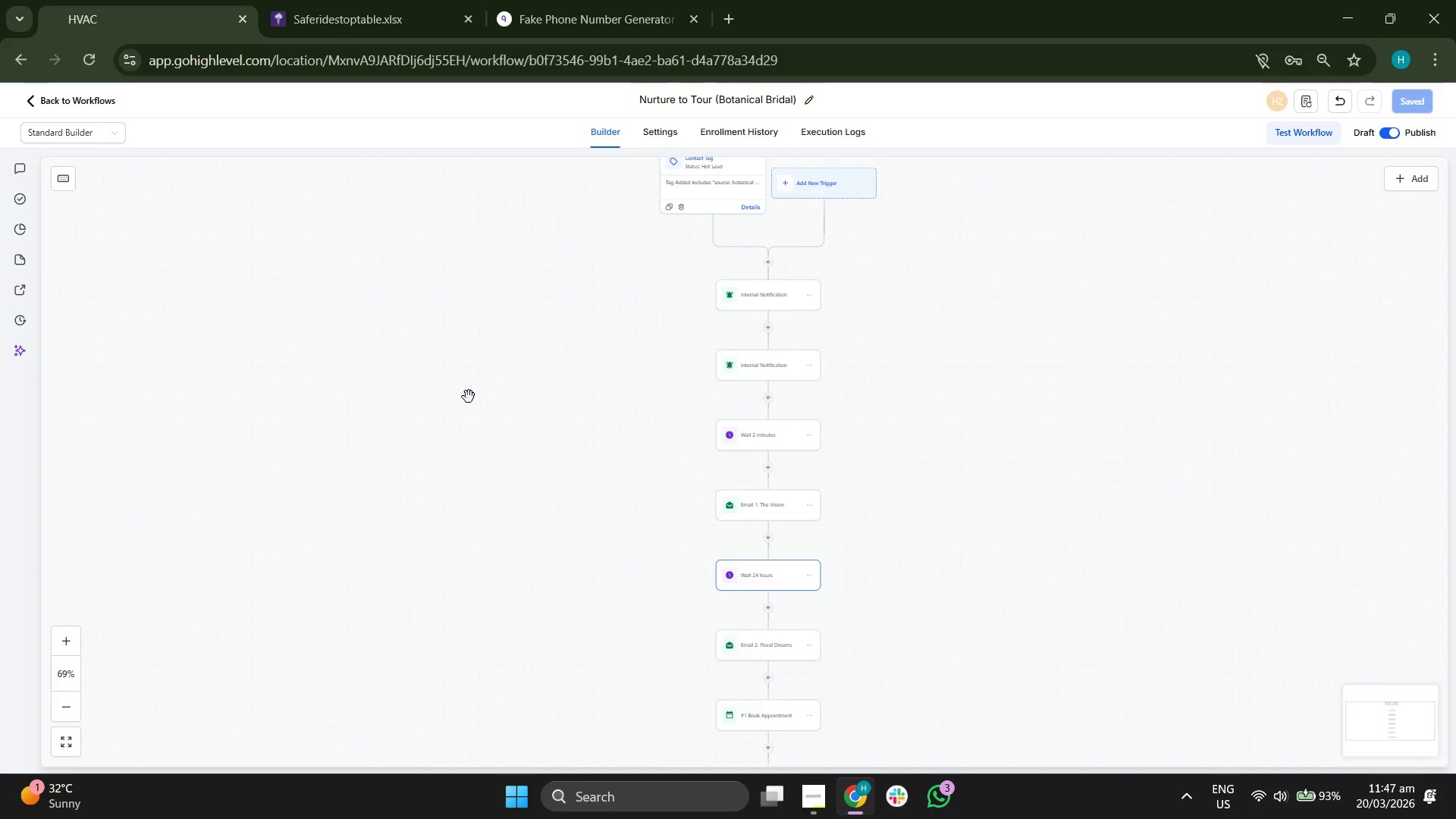 
left_click_drag(start_coordinate=[469, 397], to_coordinate=[461, 475])
 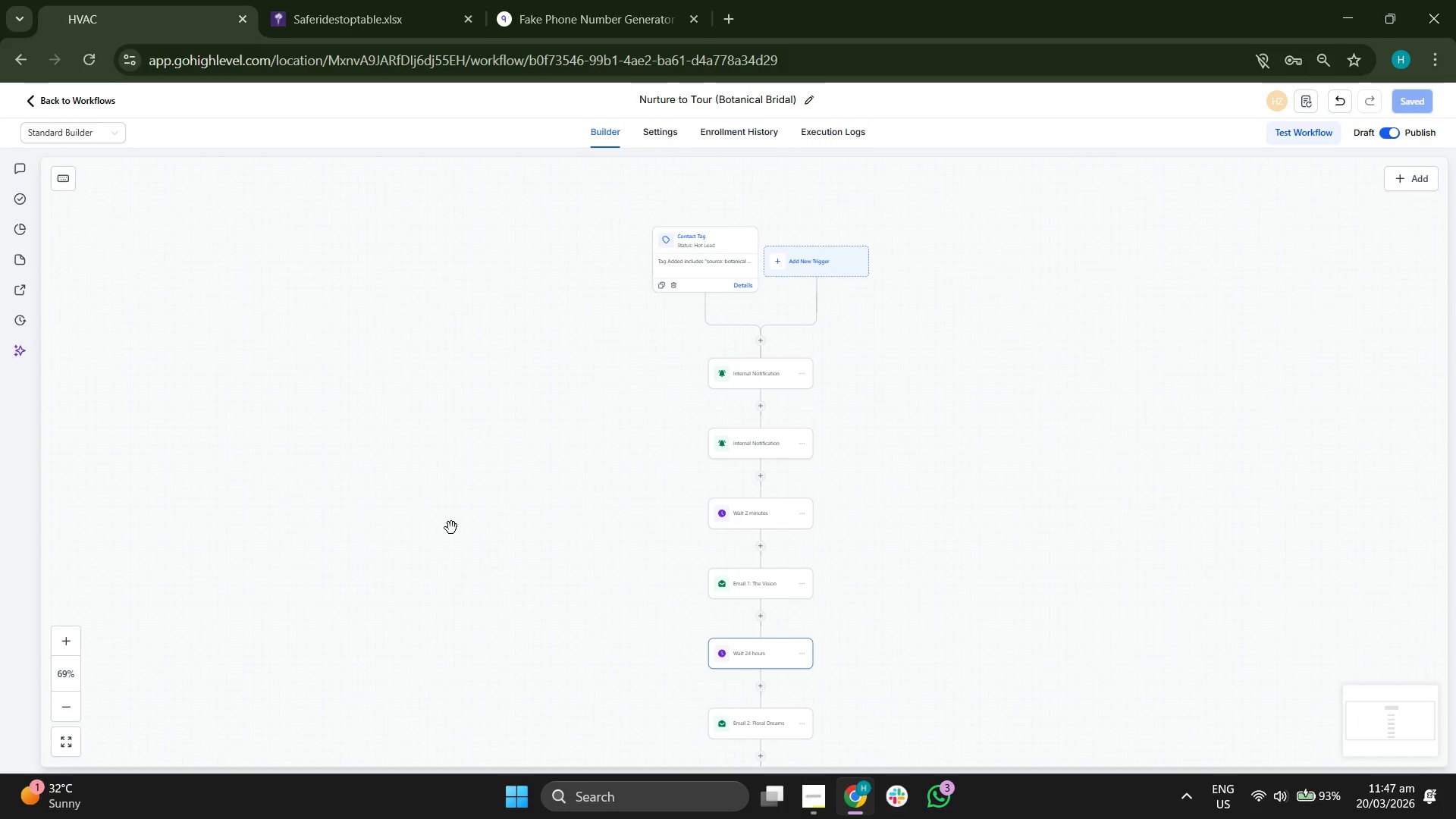 
left_click_drag(start_coordinate=[450, 537], to_coordinate=[446, 479])
 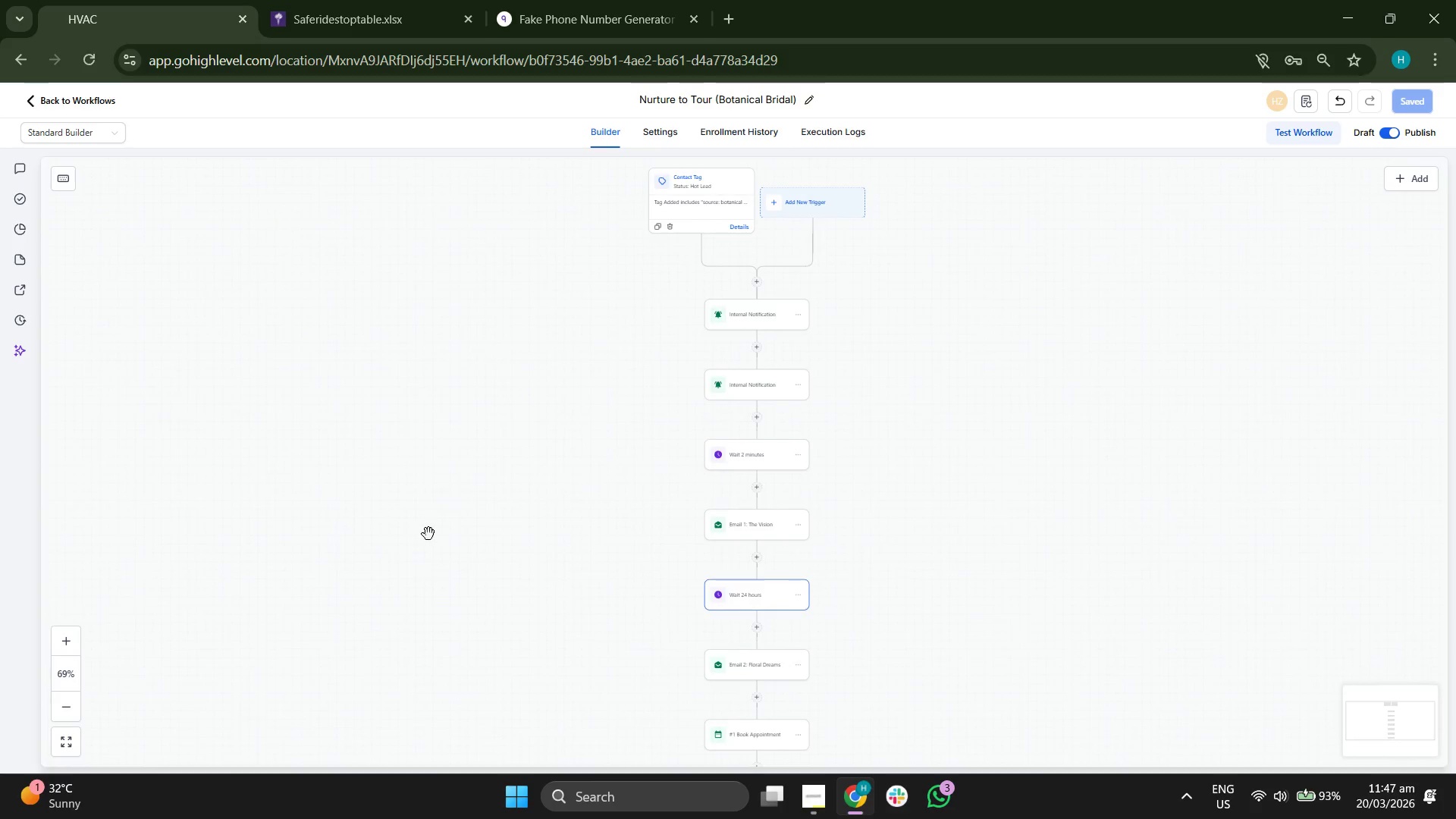 
left_click_drag(start_coordinate=[428, 534], to_coordinate=[430, 453])
 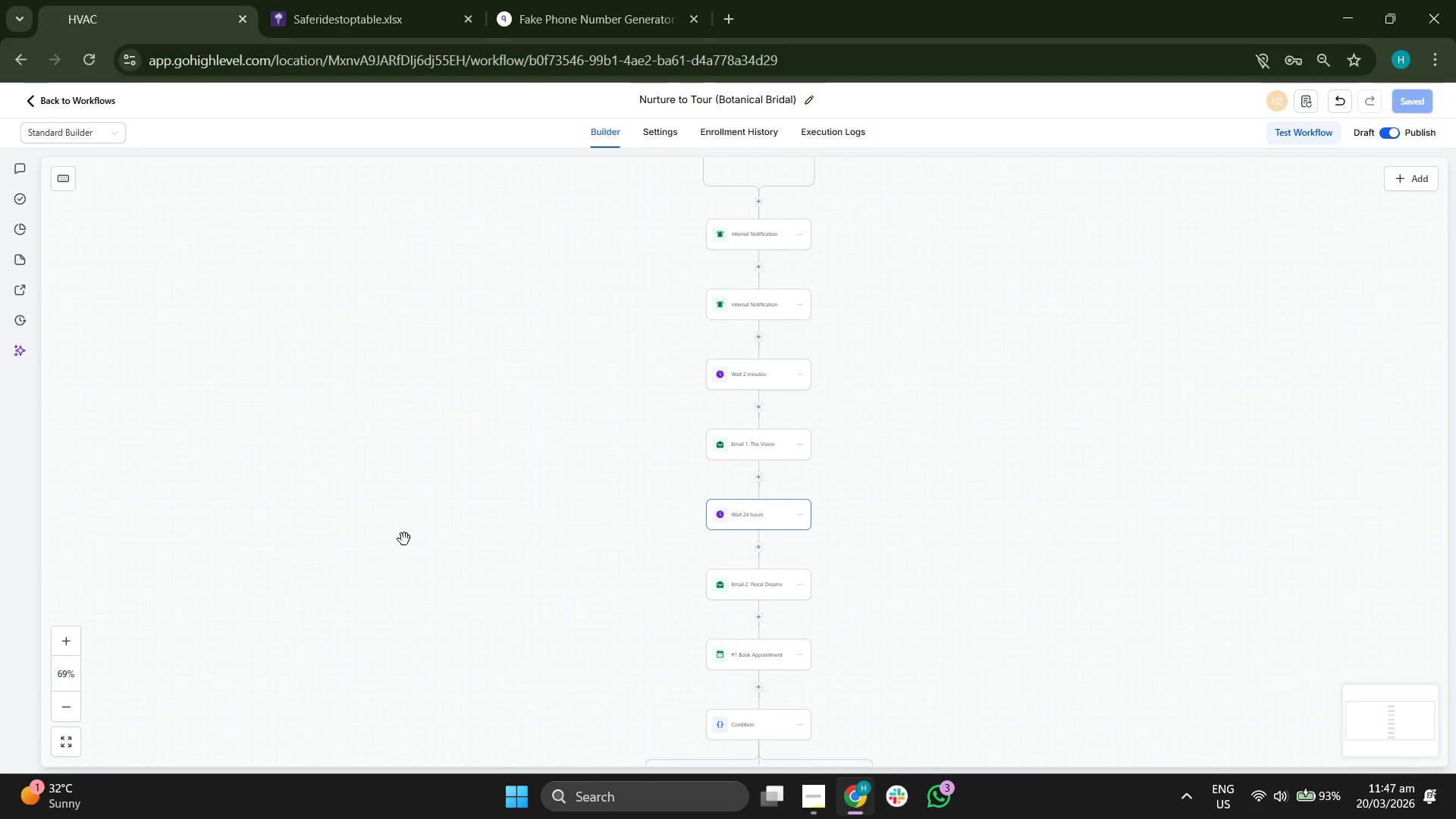 
left_click_drag(start_coordinate=[404, 539], to_coordinate=[411, 406])
 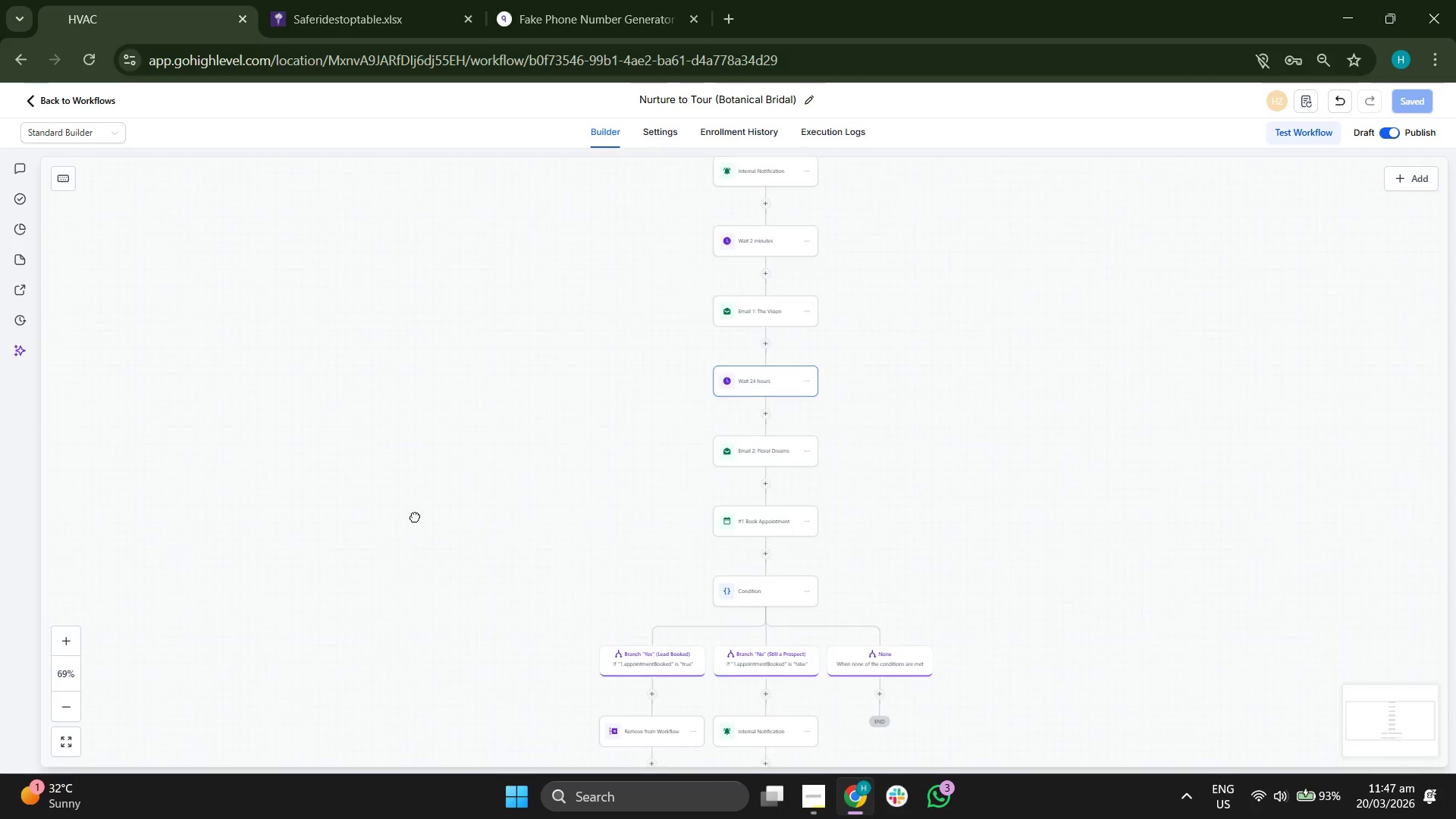 
left_click_drag(start_coordinate=[413, 531], to_coordinate=[416, 410])
 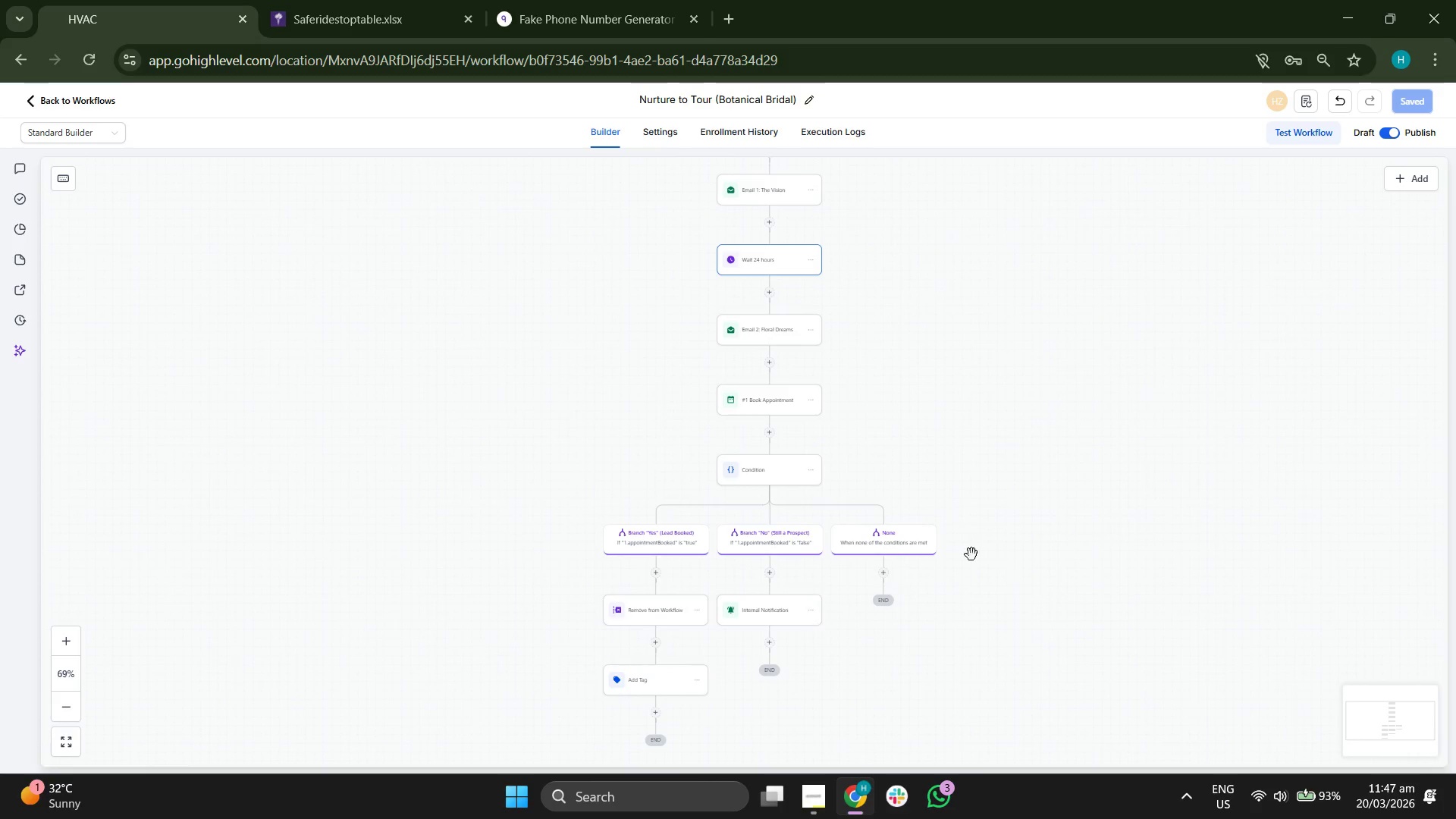 
left_click_drag(start_coordinate=[1063, 490], to_coordinate=[1040, 504])
 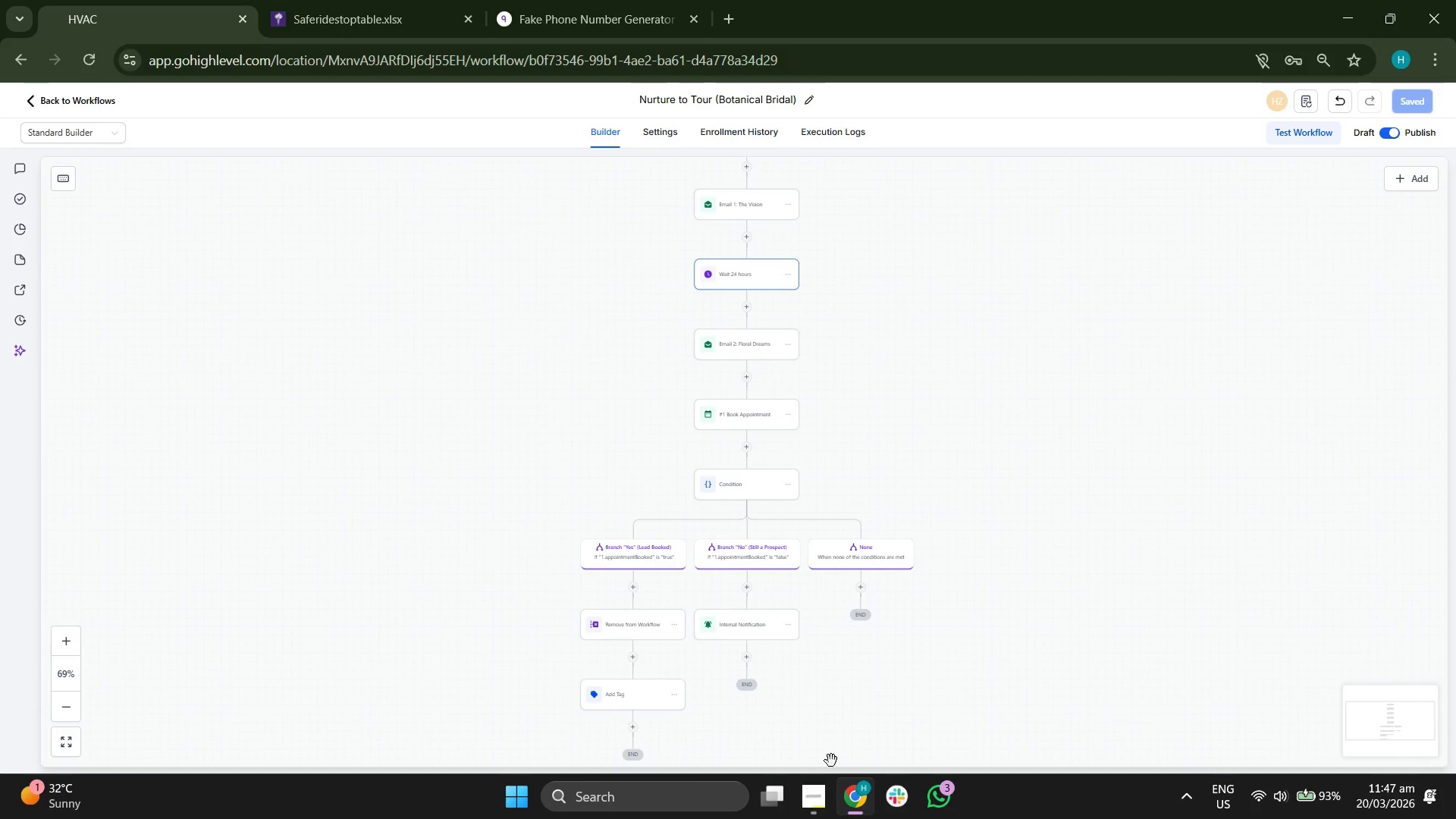 
left_click([818, 798])